 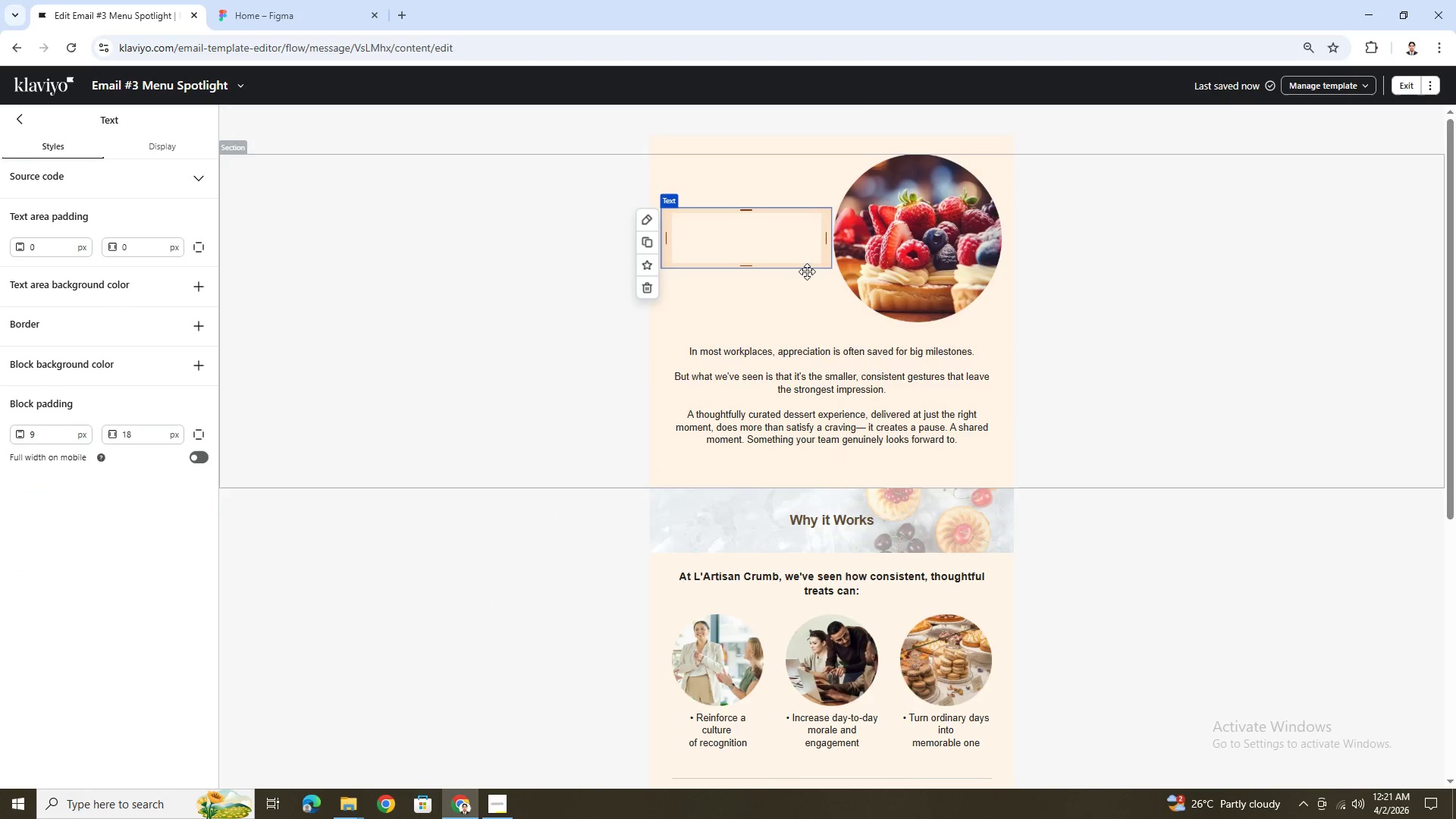 
left_click([804, 273])
 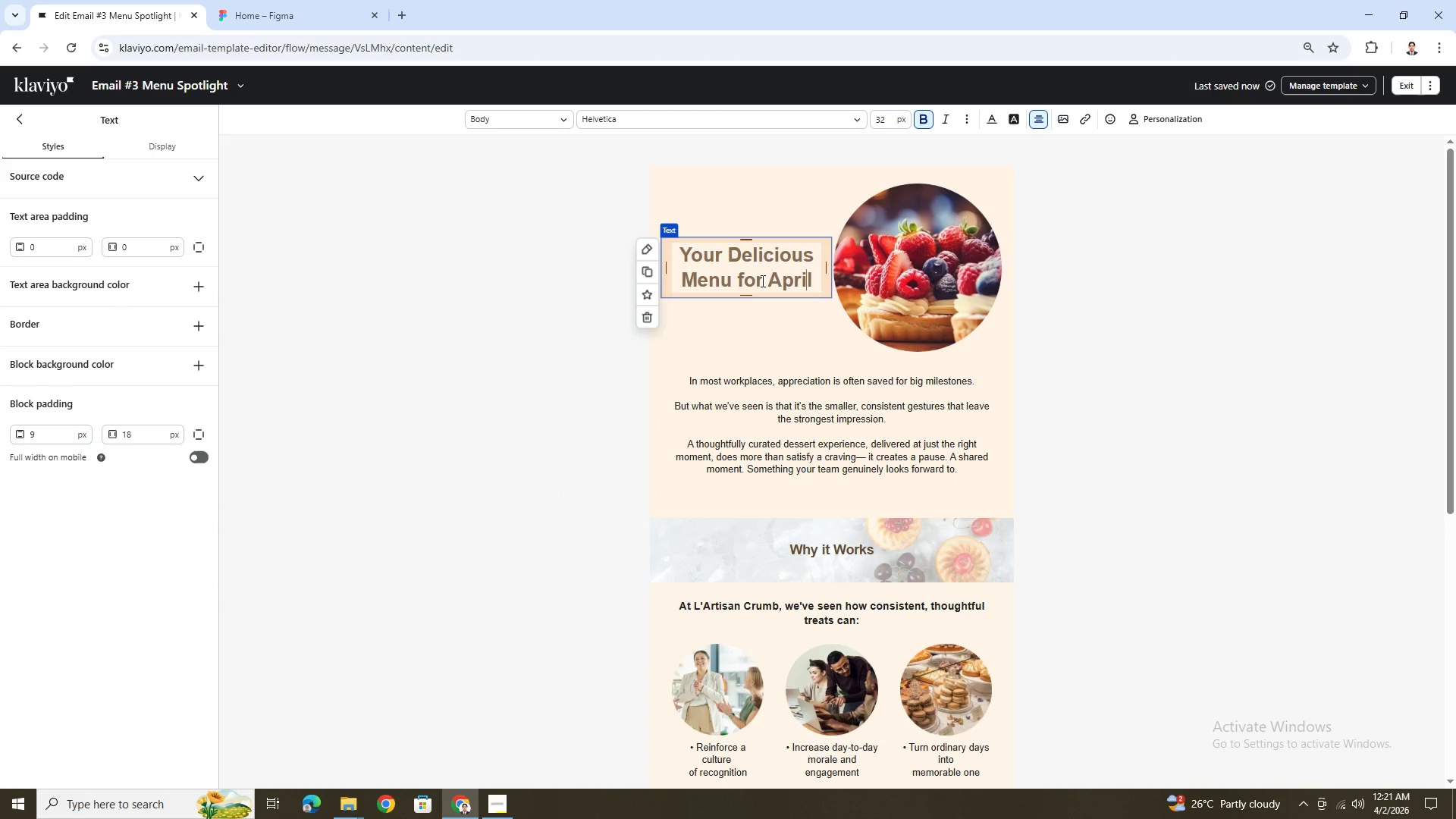 
left_click_drag(start_coordinate=[740, 278], to_coordinate=[814, 279])
 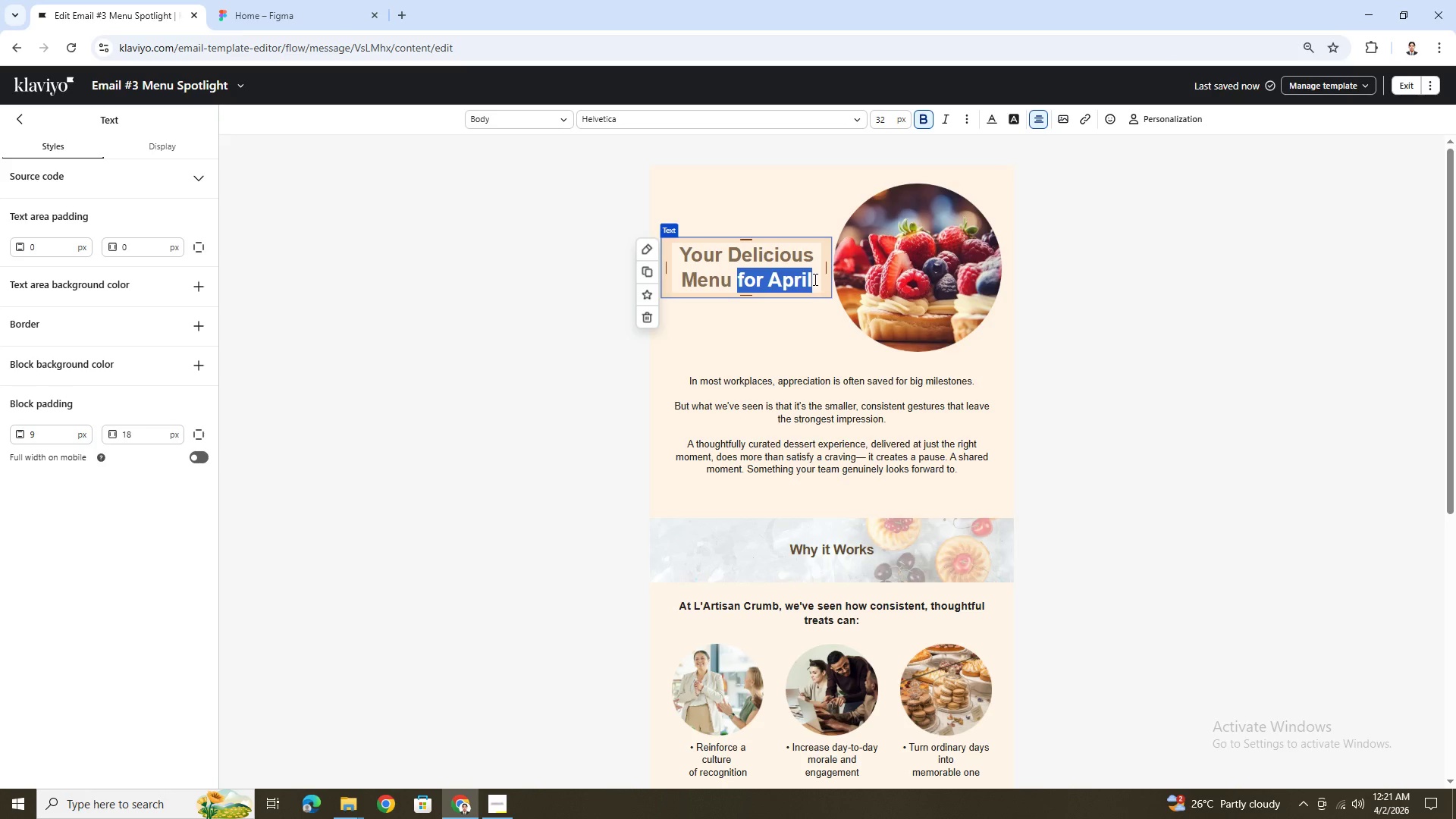 
type(this Month)
 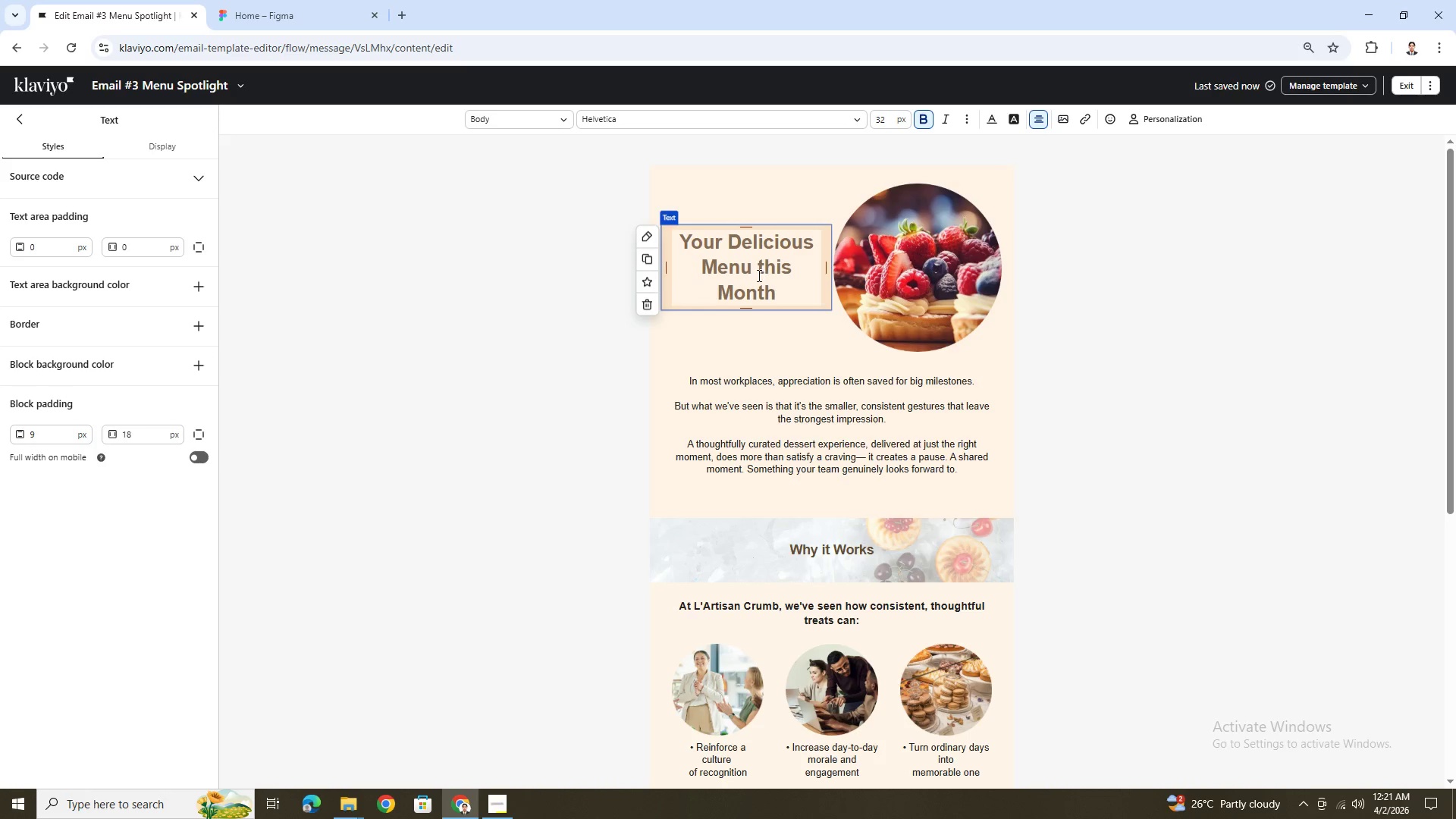 
left_click([766, 265])
 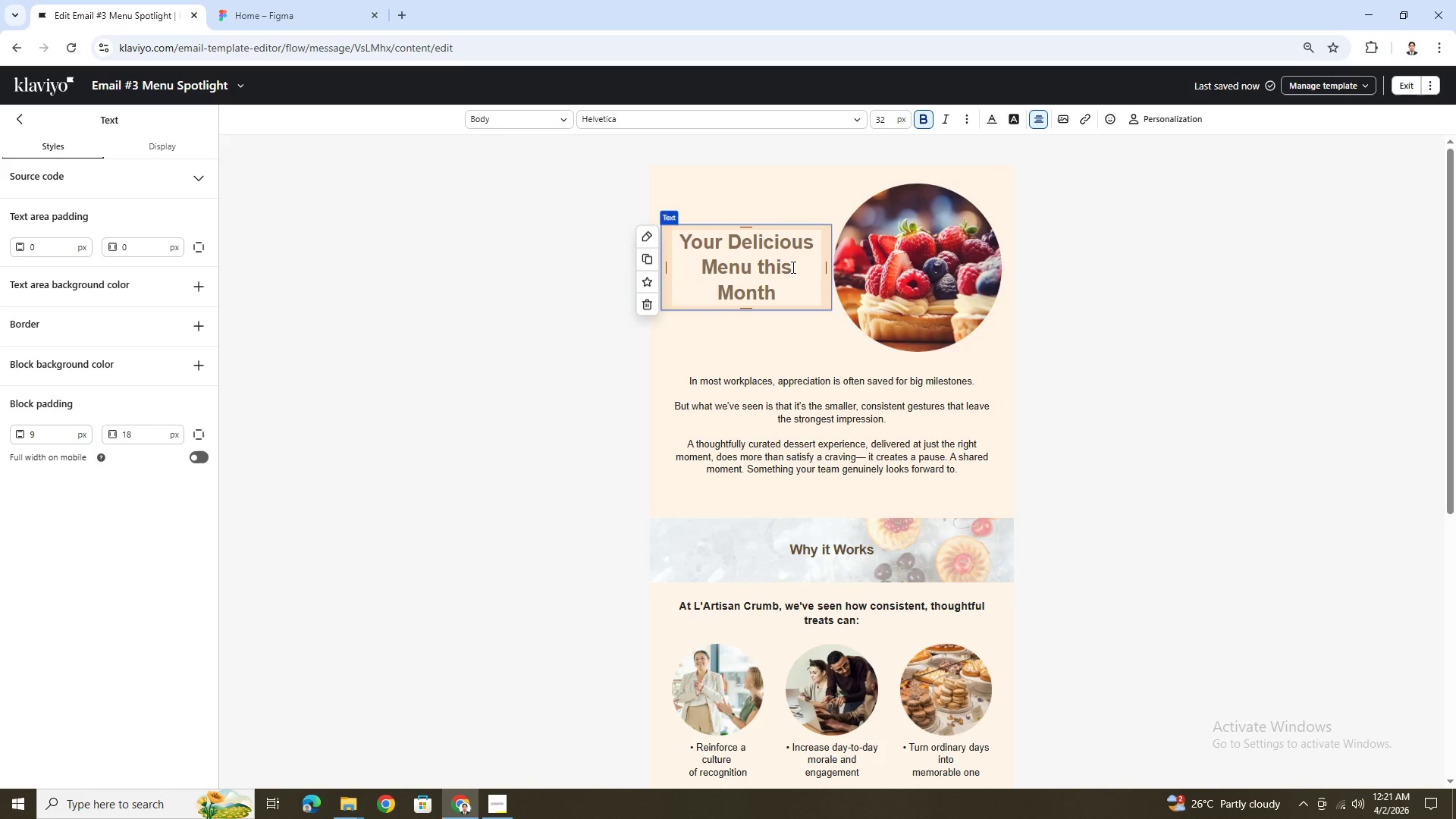 
key(Backspace)
 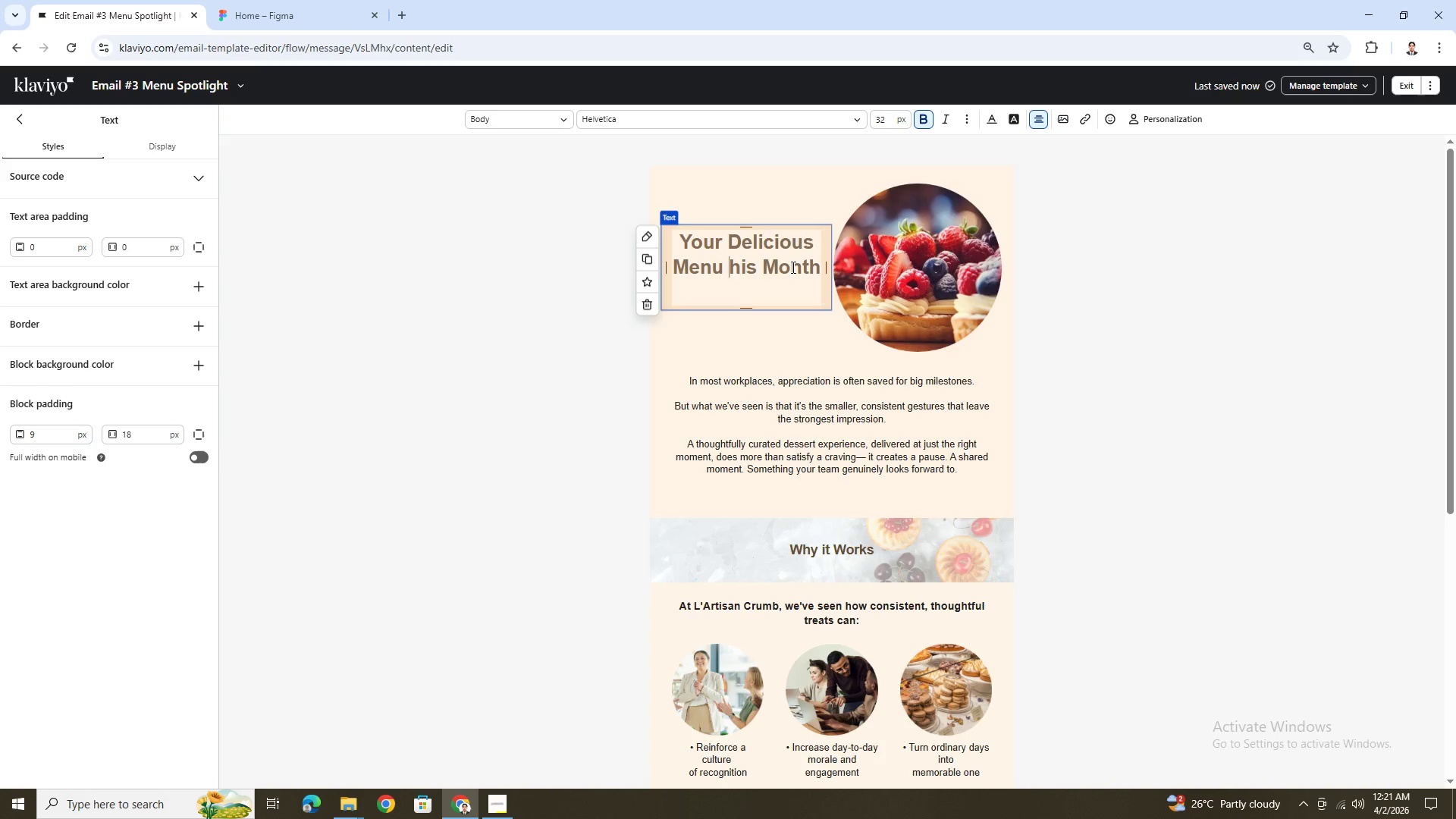 
key(Shift+T)
 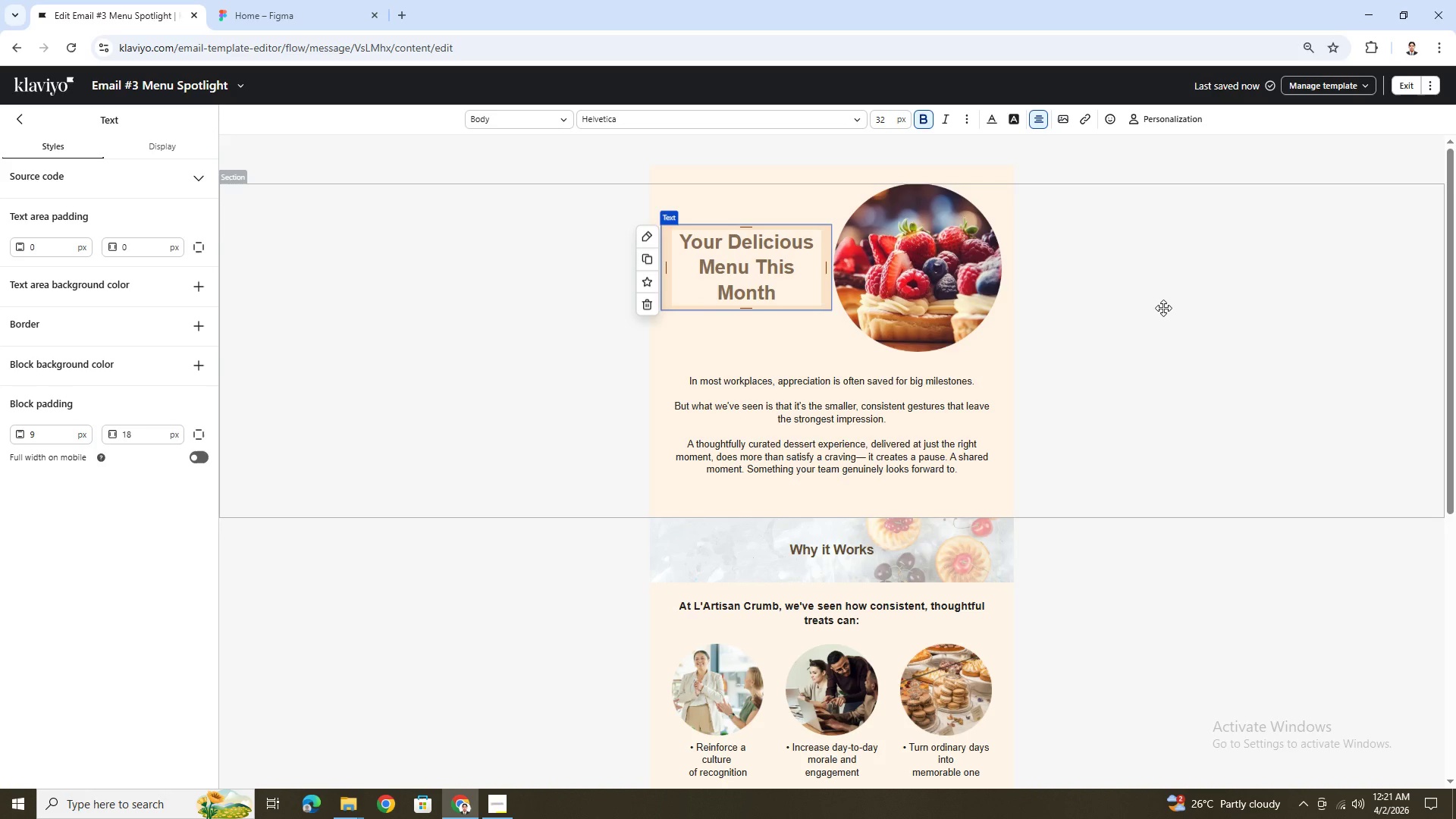 
double_click([1163, 308])
 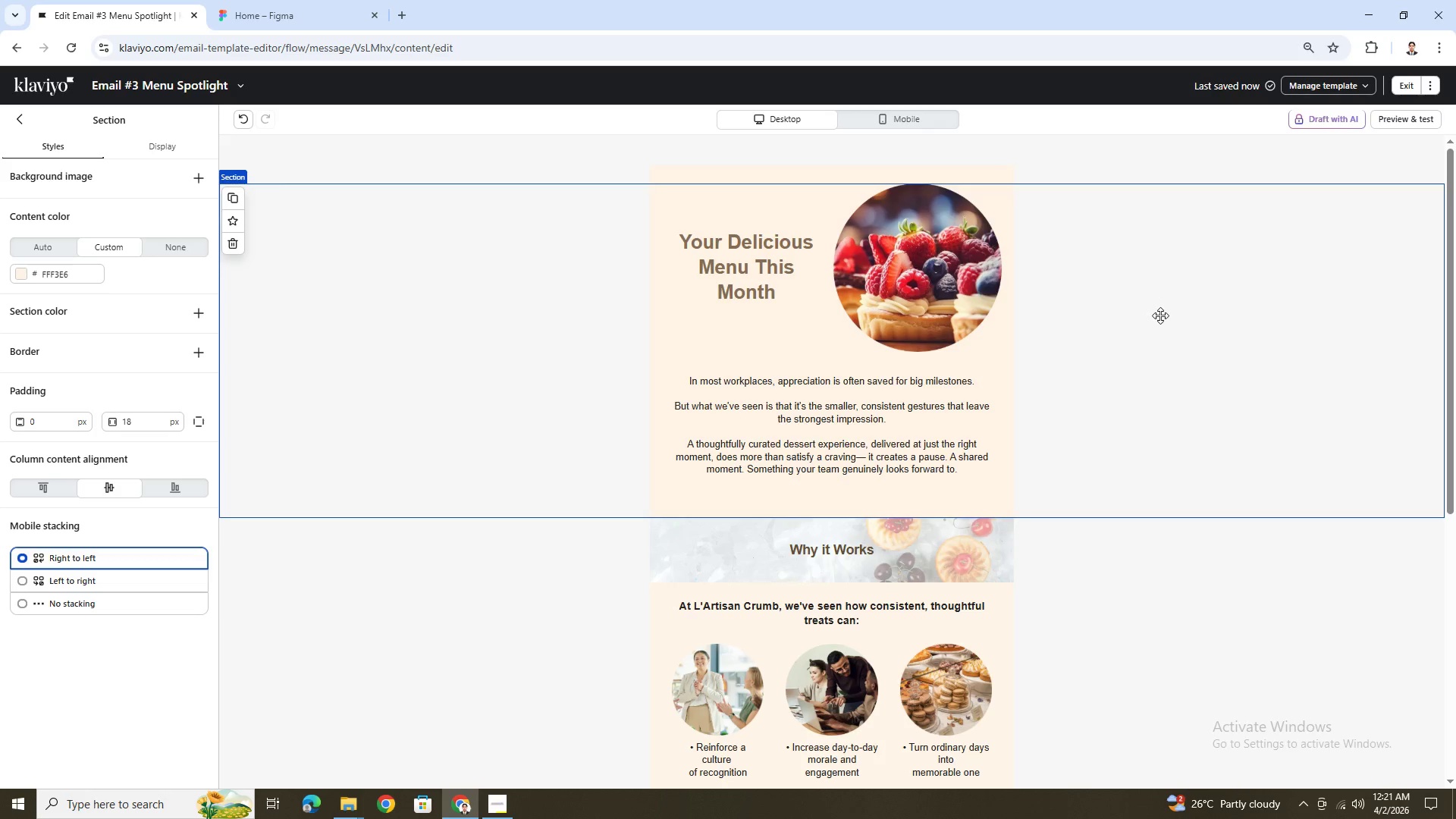 
left_click([837, 385])
 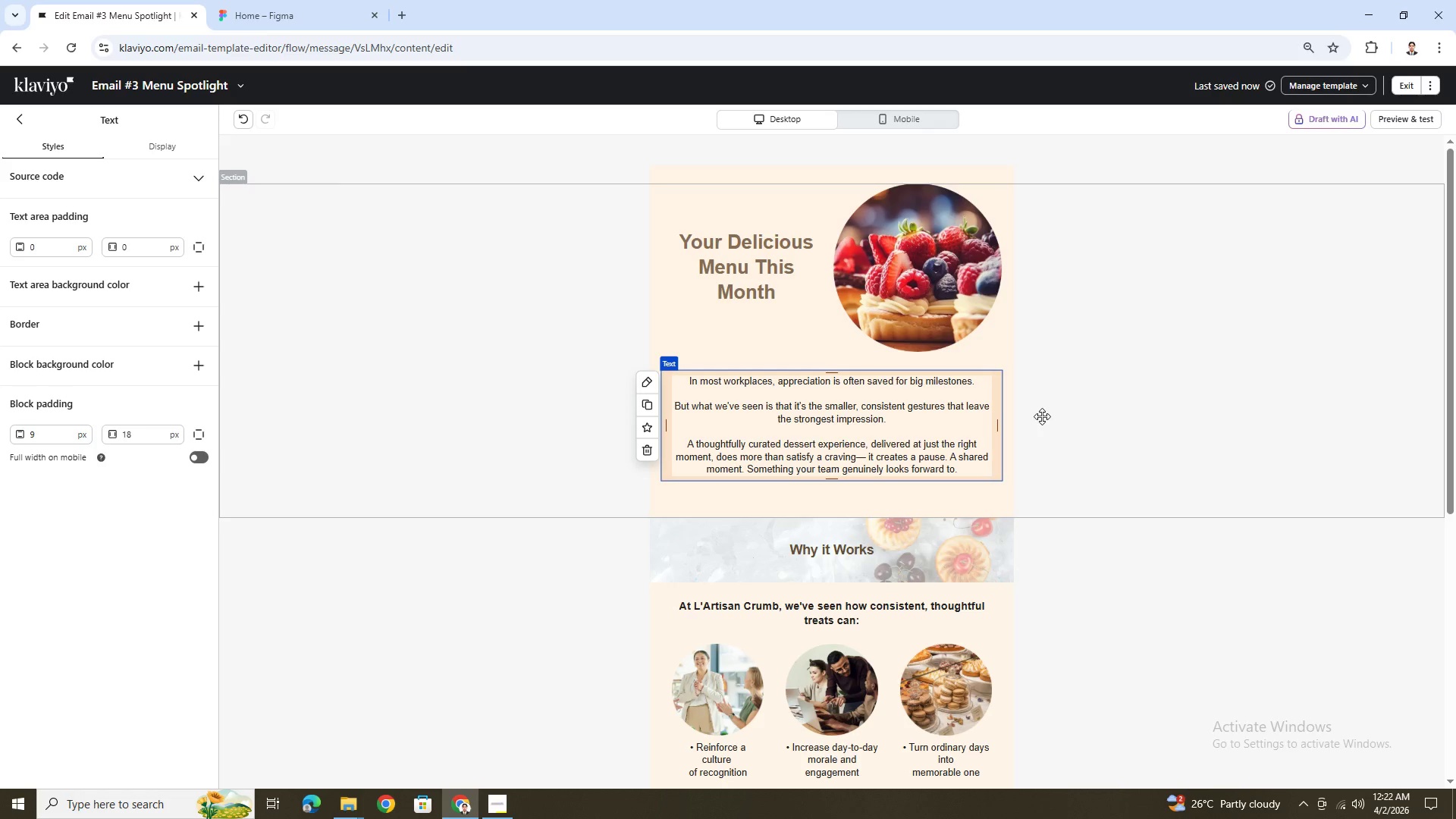 
wait(32.88)
 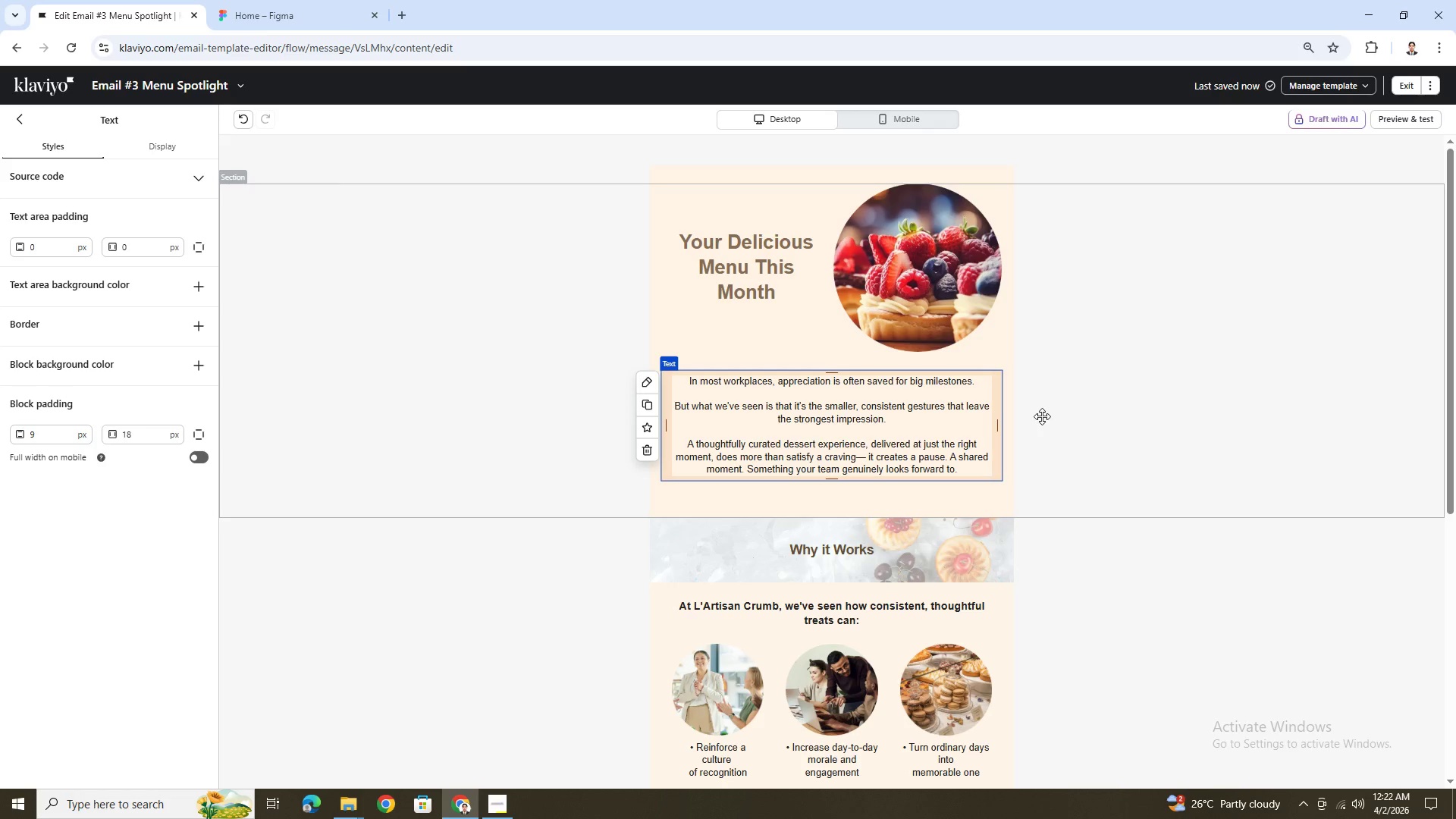 
left_click([930, 230])
 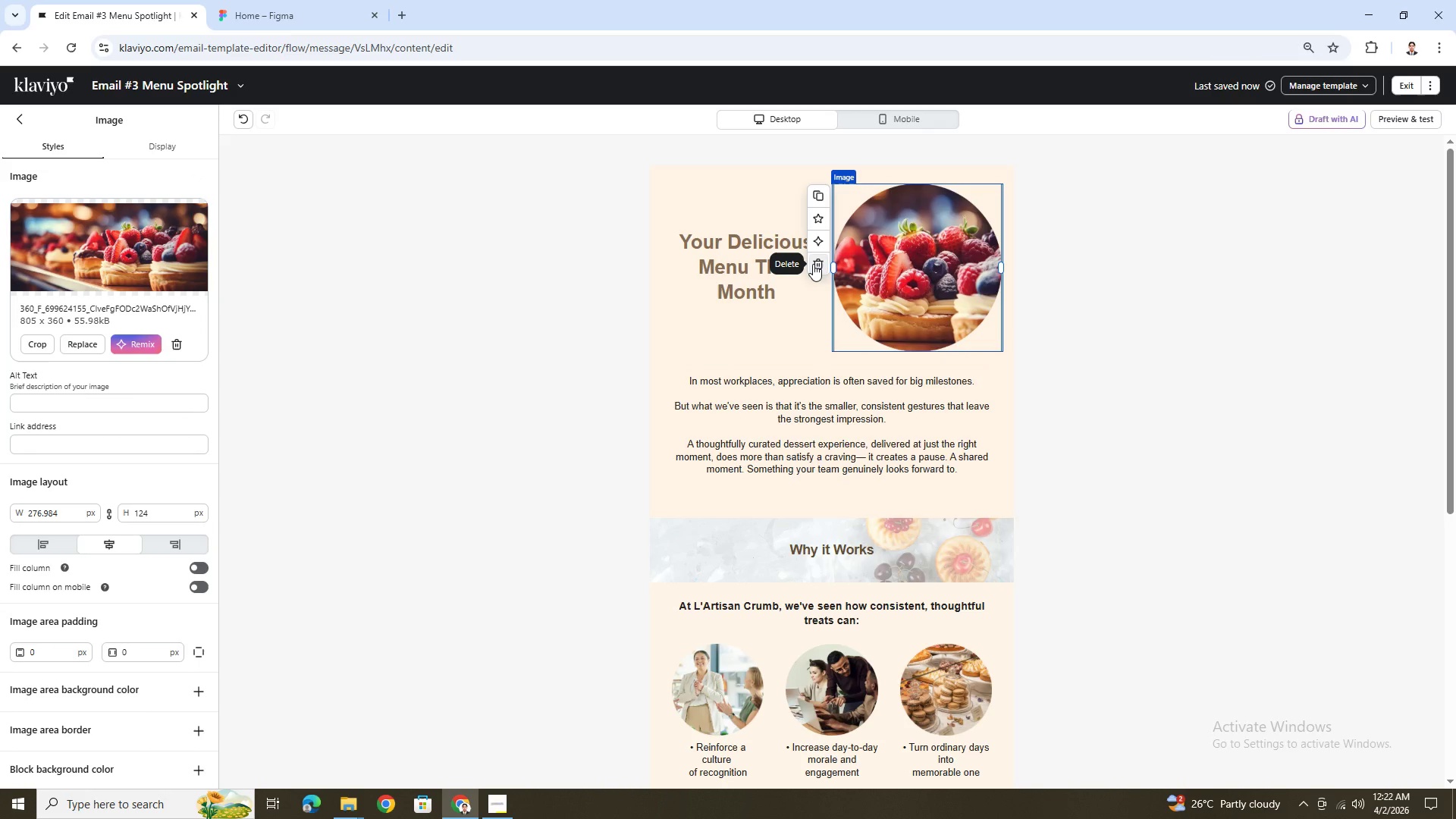 
left_click([813, 264])
 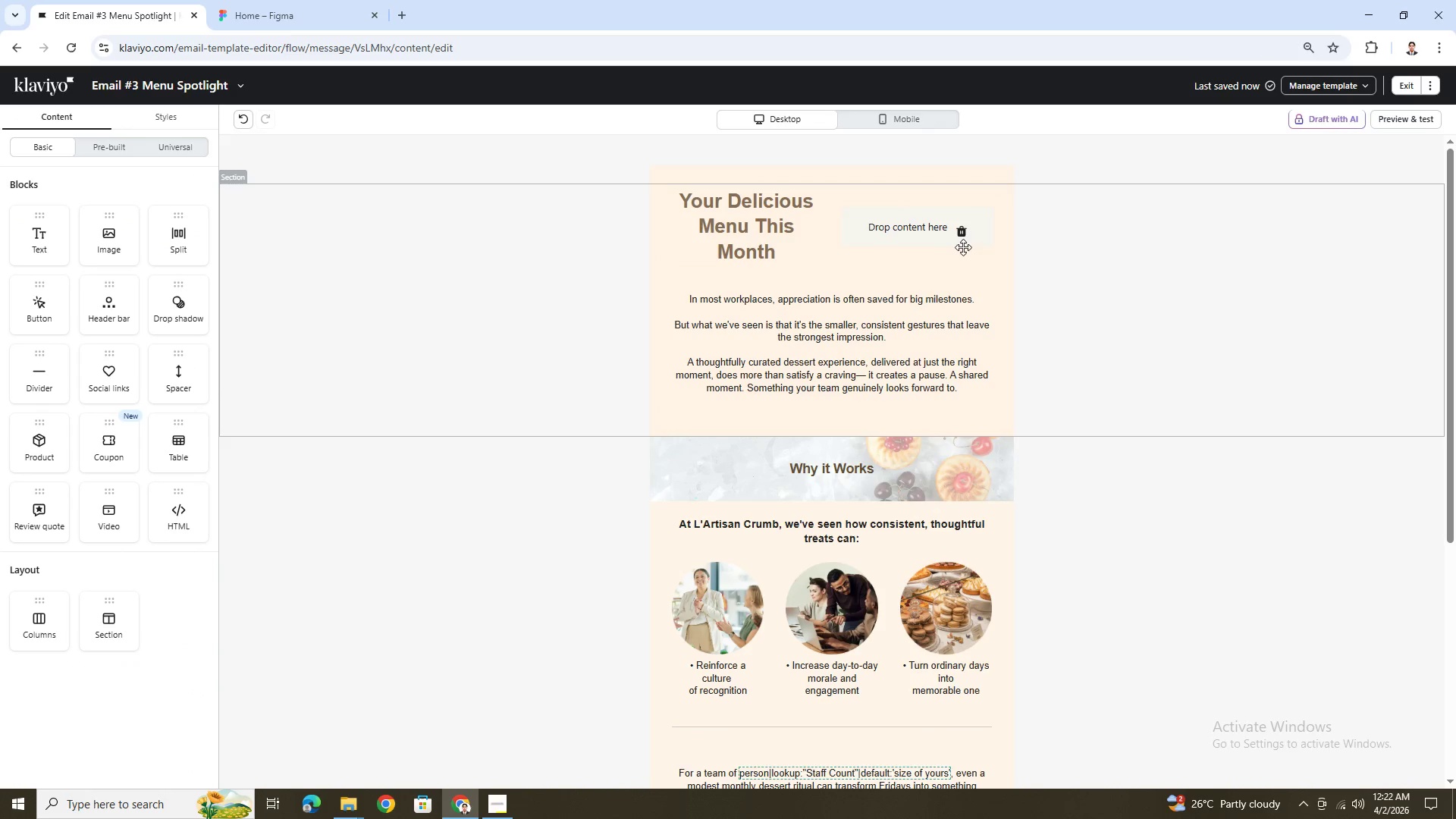 
left_click([964, 233])
 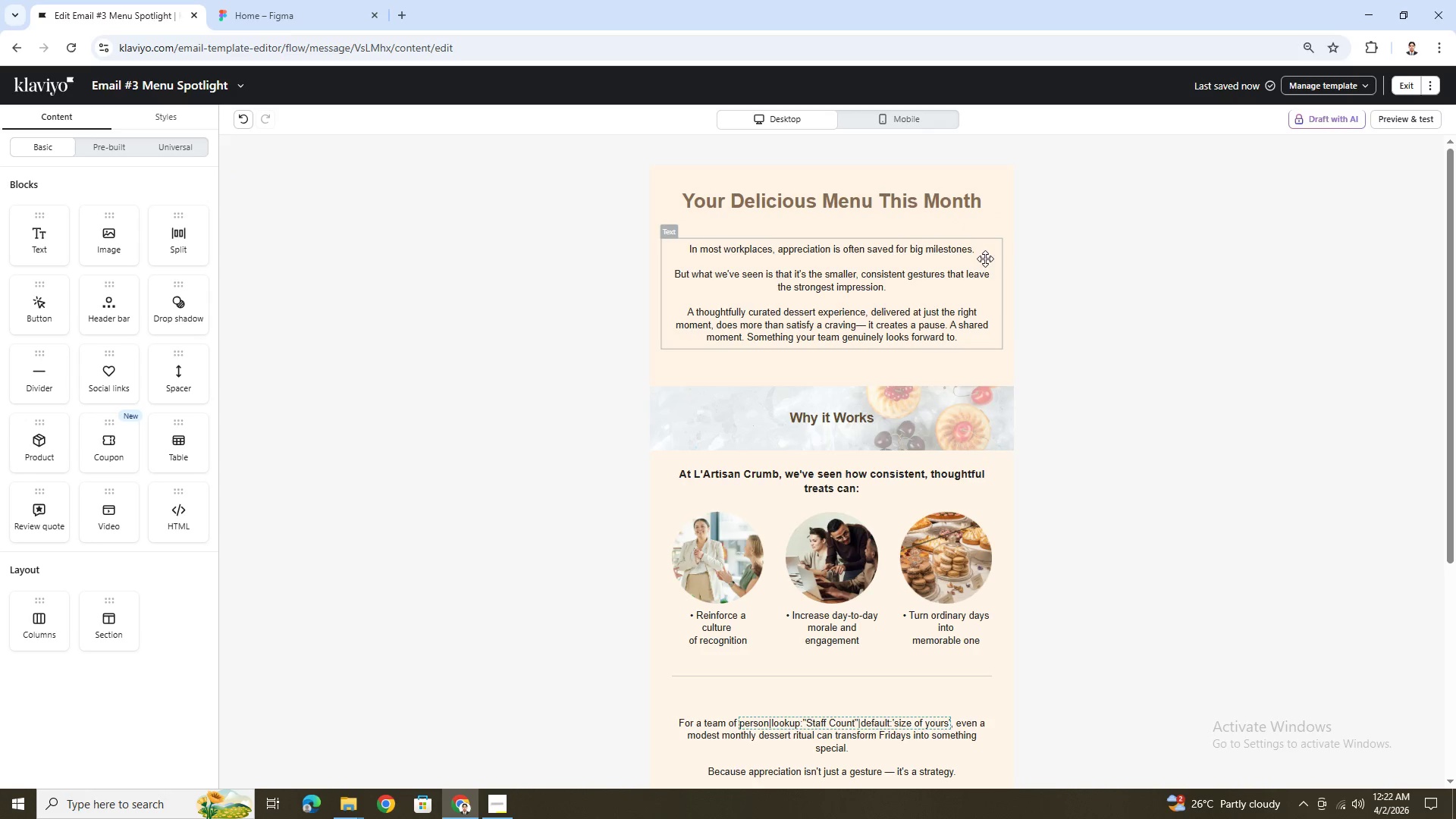 
left_click_drag(start_coordinate=[958, 206], to_coordinate=[963, 254])
 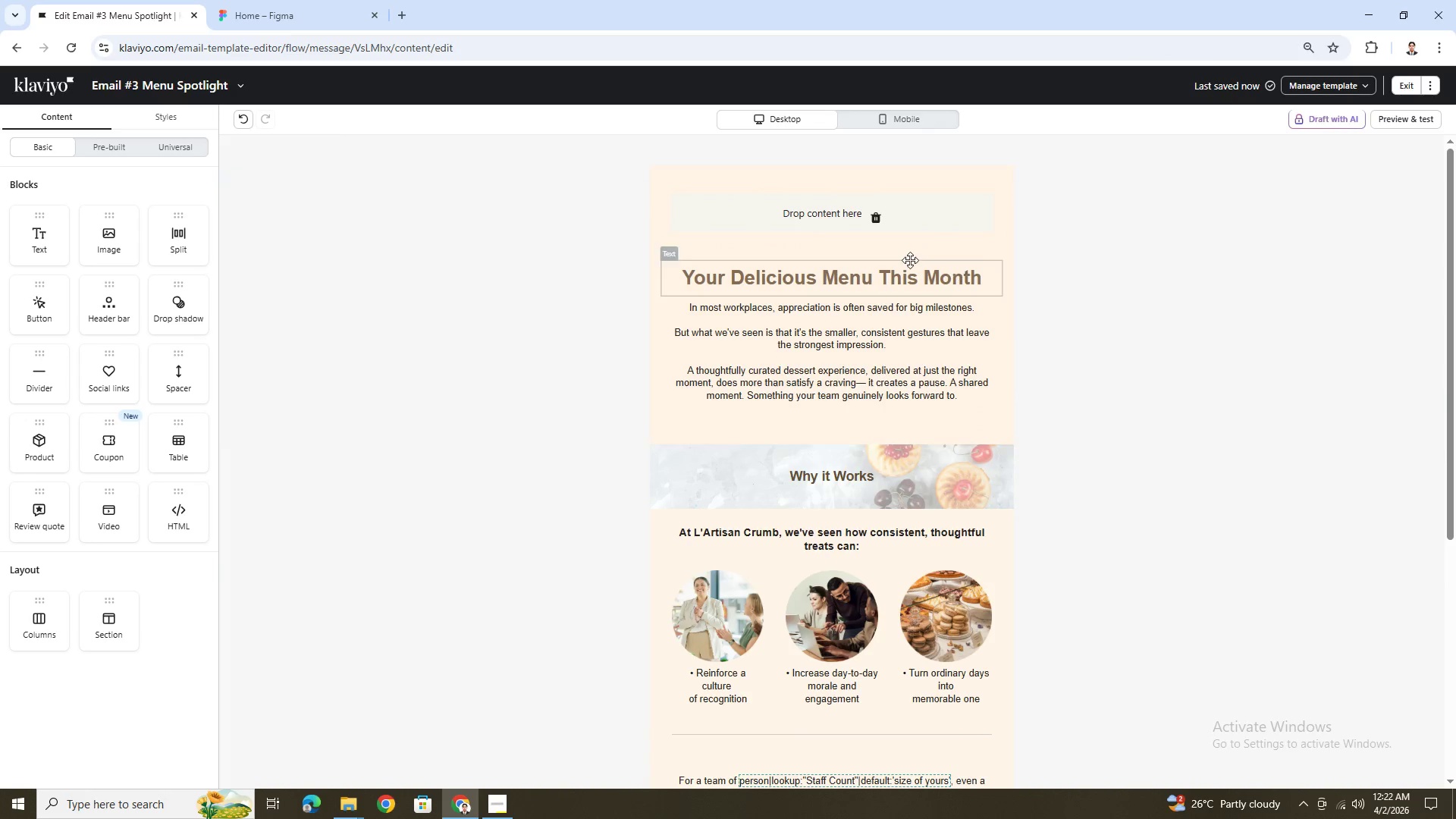 
left_click_drag(start_coordinate=[905, 266], to_coordinate=[905, 209])
 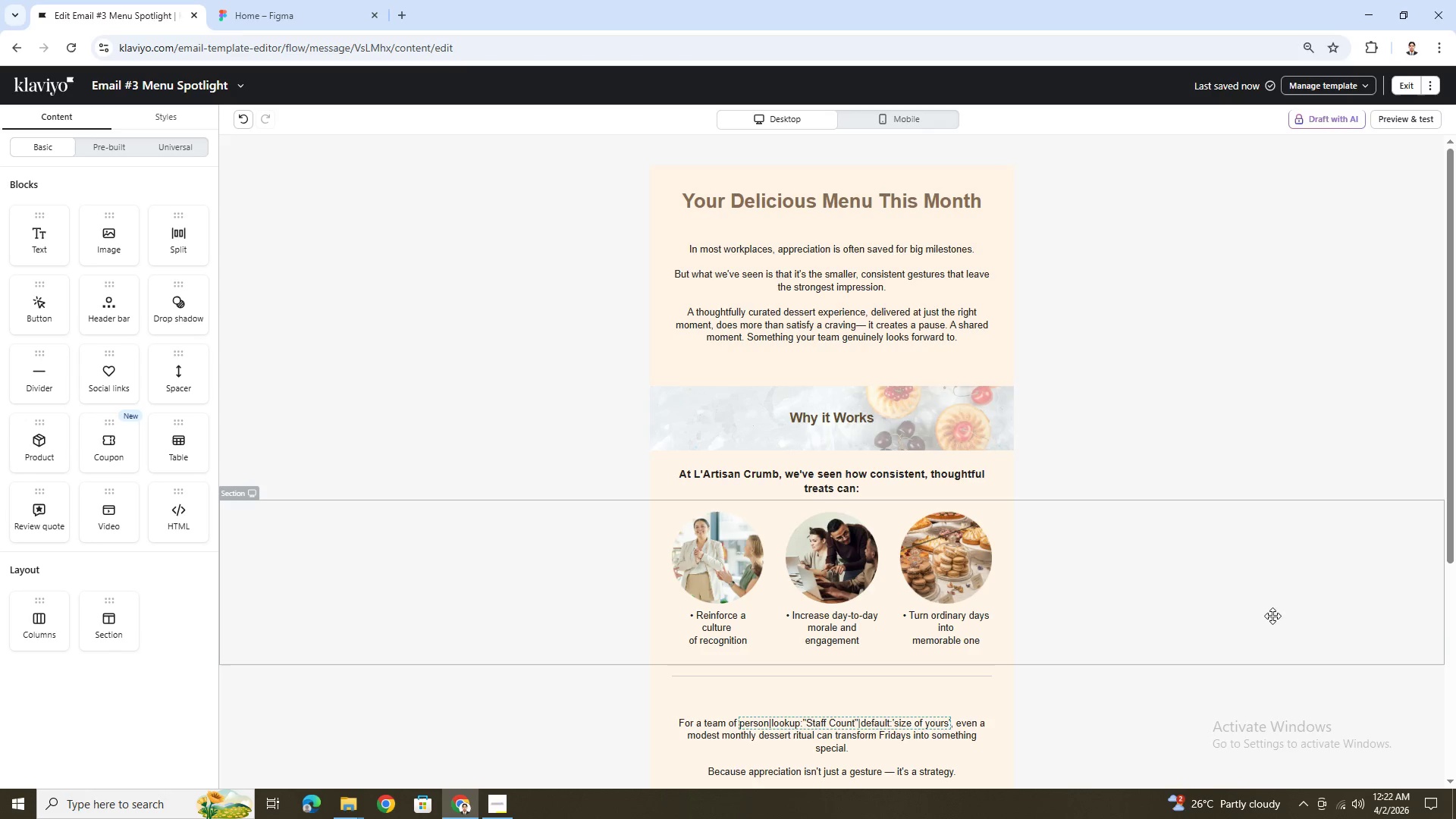 
wait(27.67)
 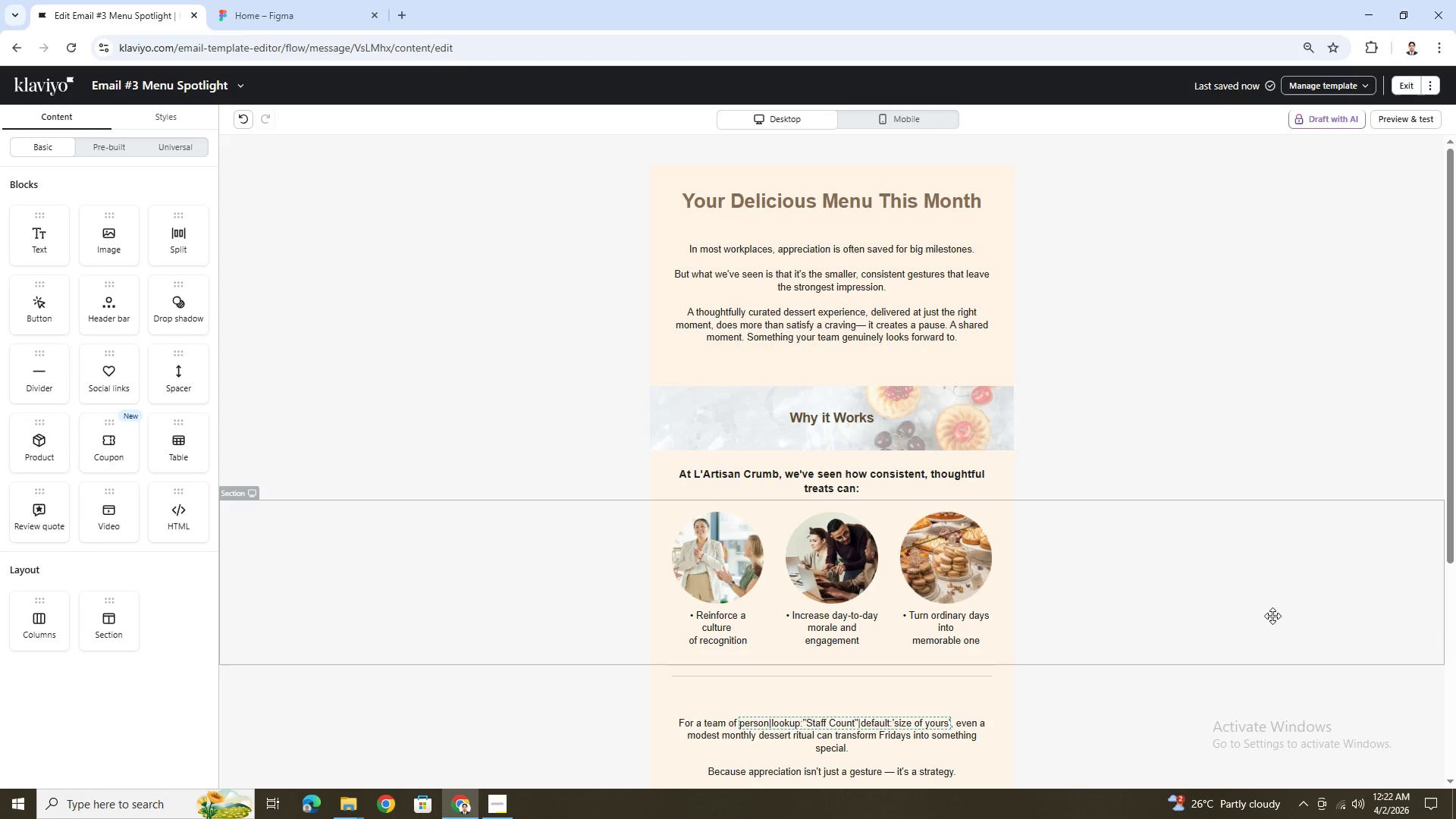 
scroll: coordinate [1268, 603], scroll_direction: down, amount: 2.0
 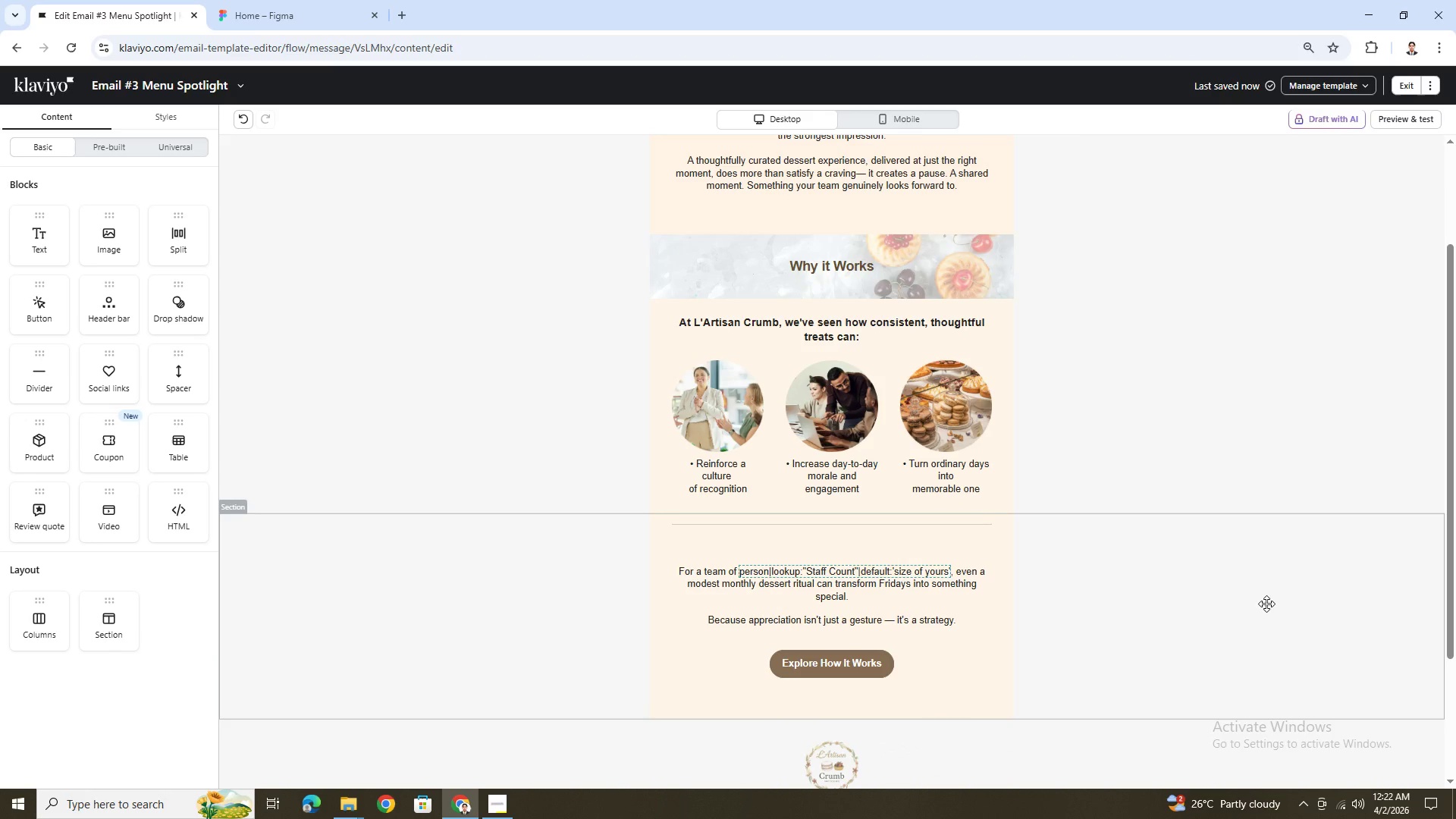 
scroll: coordinate [1266, 604], scroll_direction: up, amount: 1.0
 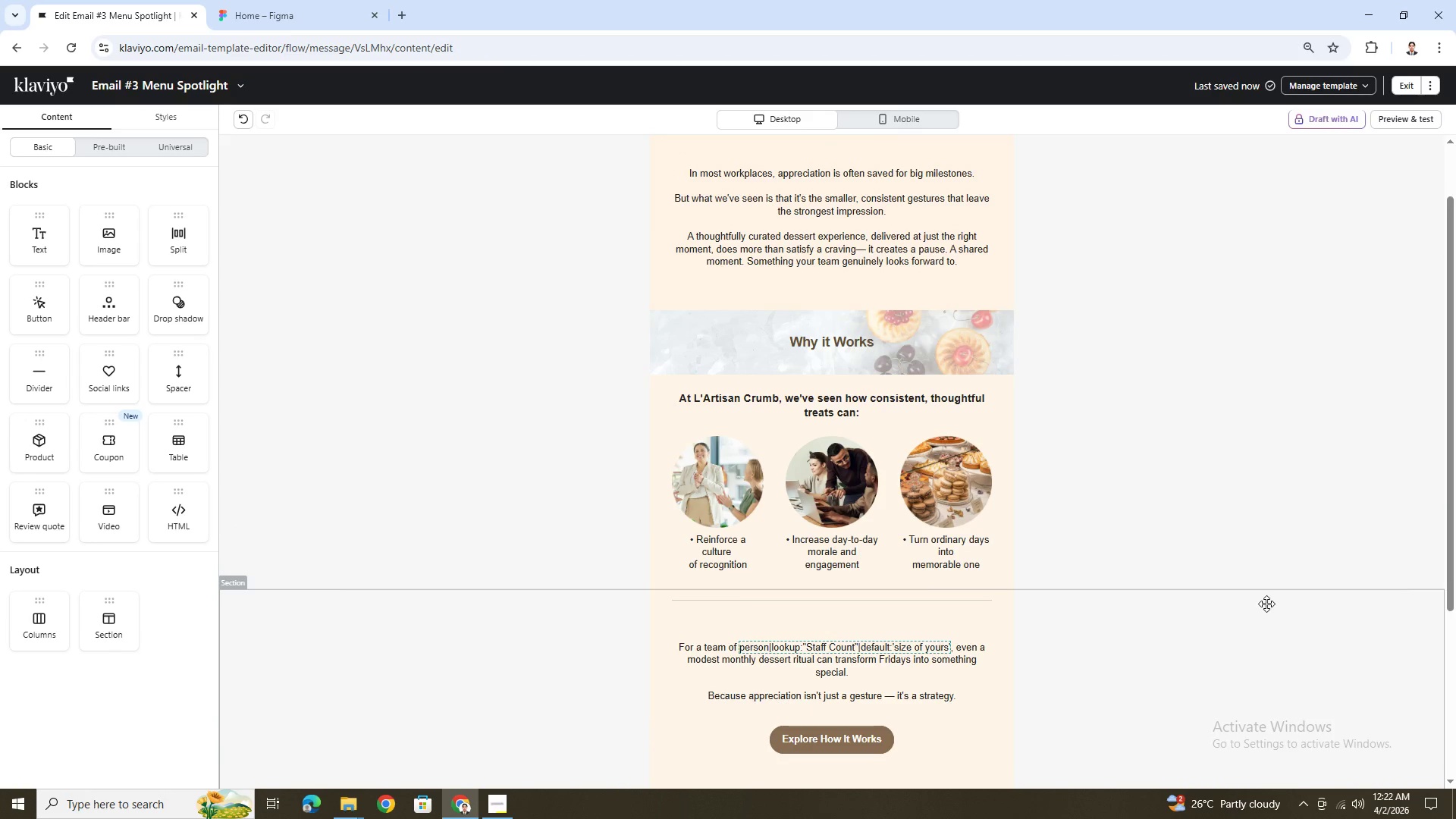 
wait(6.66)
 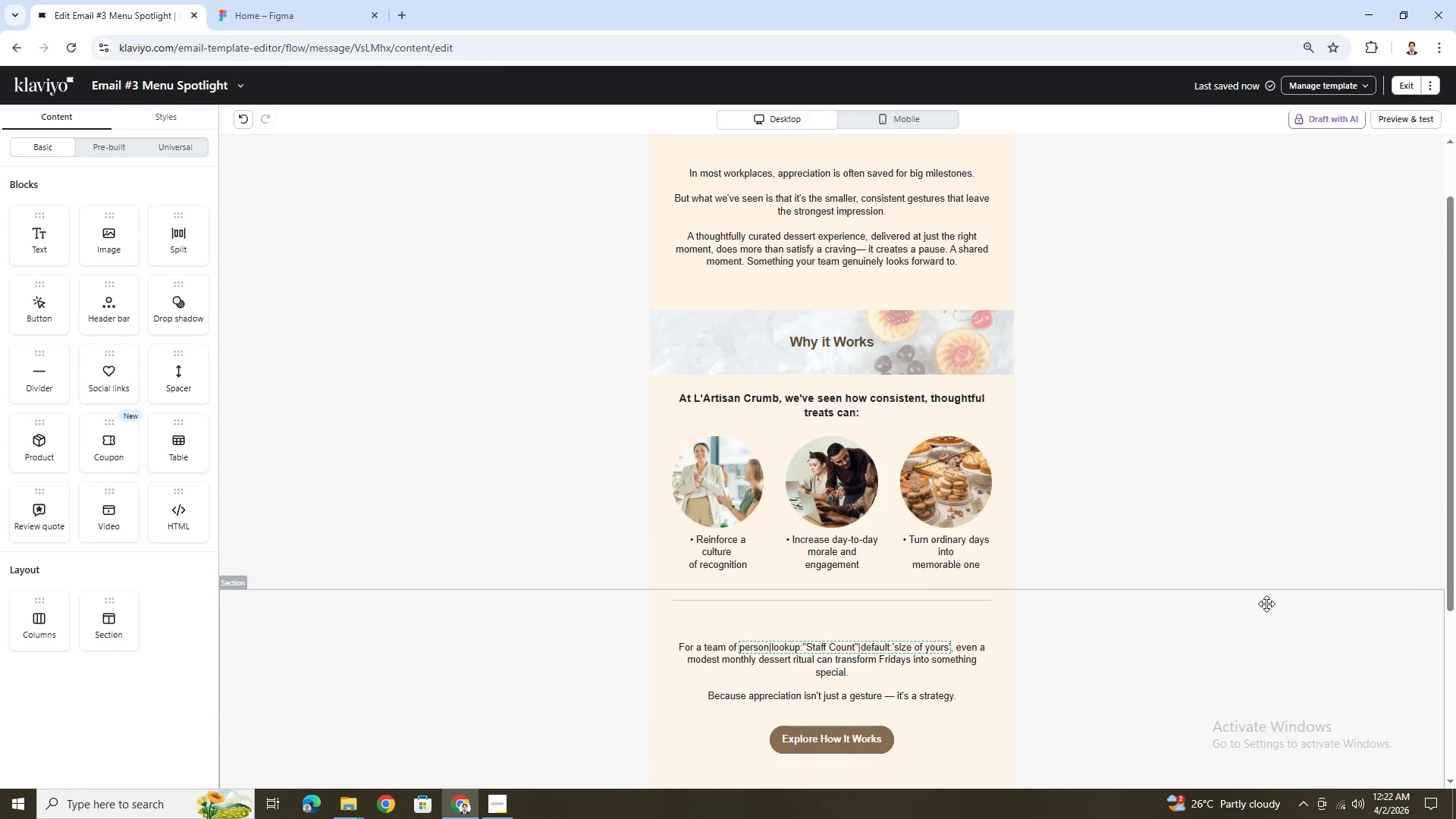 
scroll: coordinate [1281, 570], scroll_direction: up, amount: 7.0
 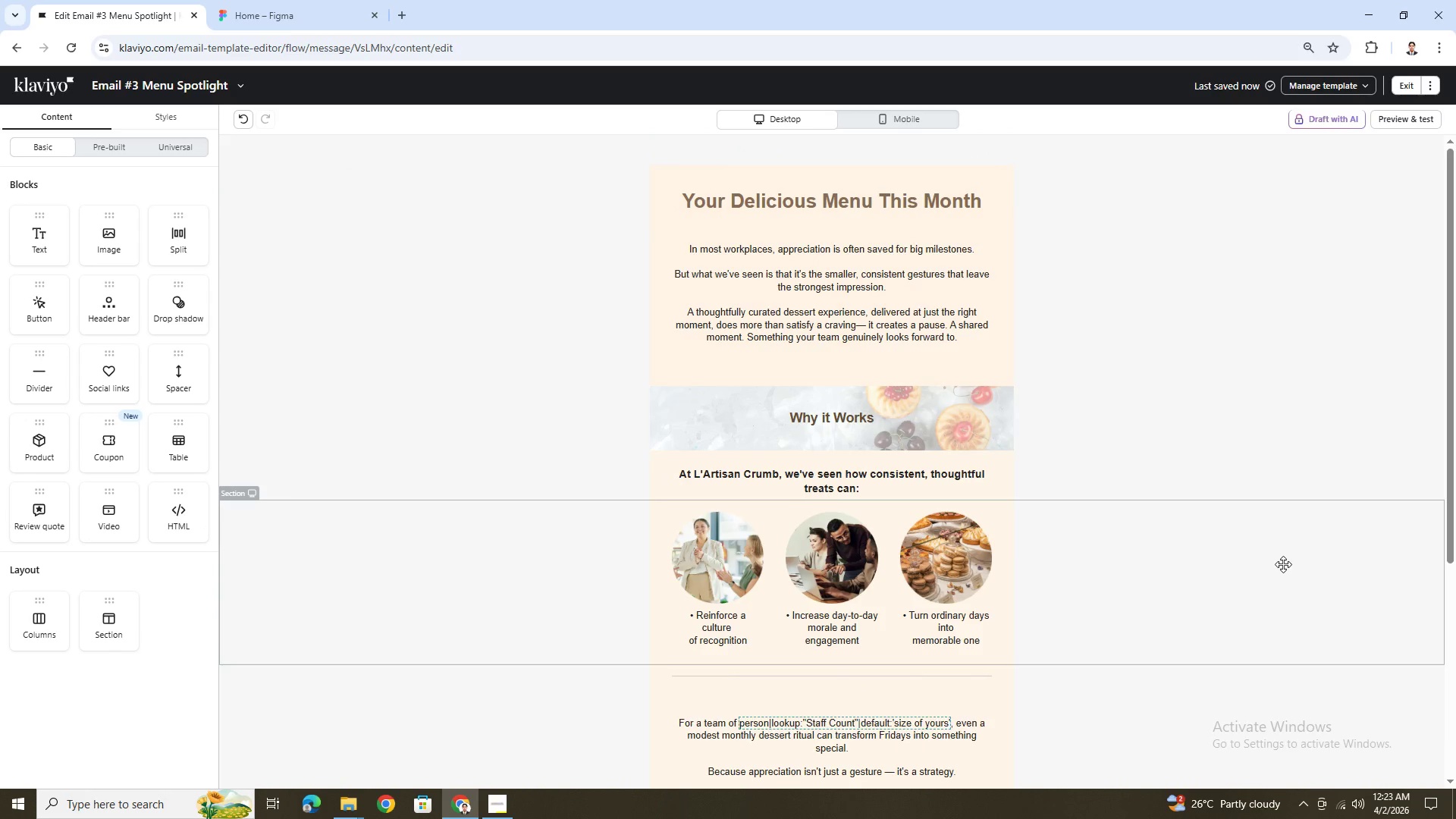 
wait(19.41)
 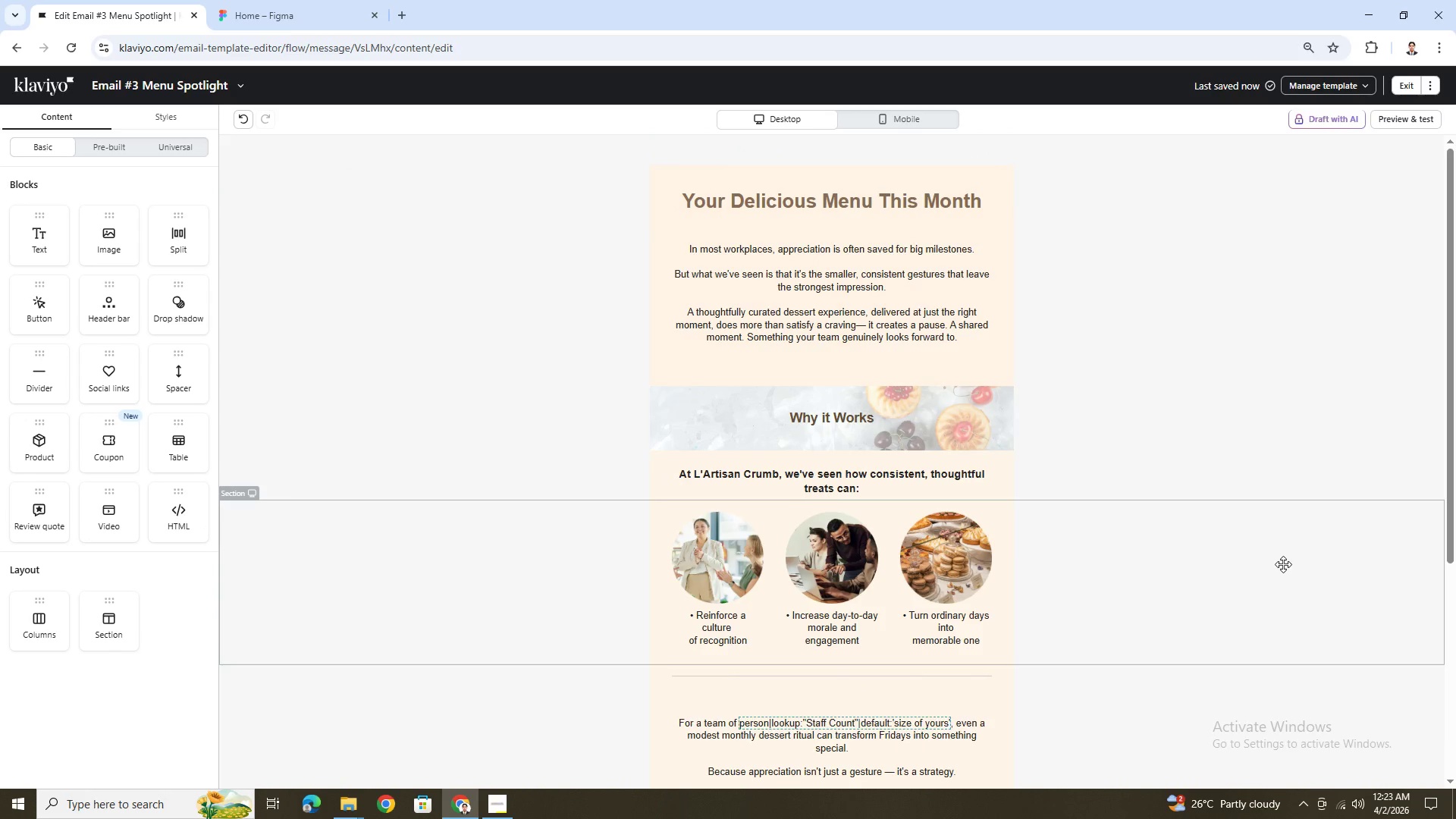 
double_click([899, 312])
 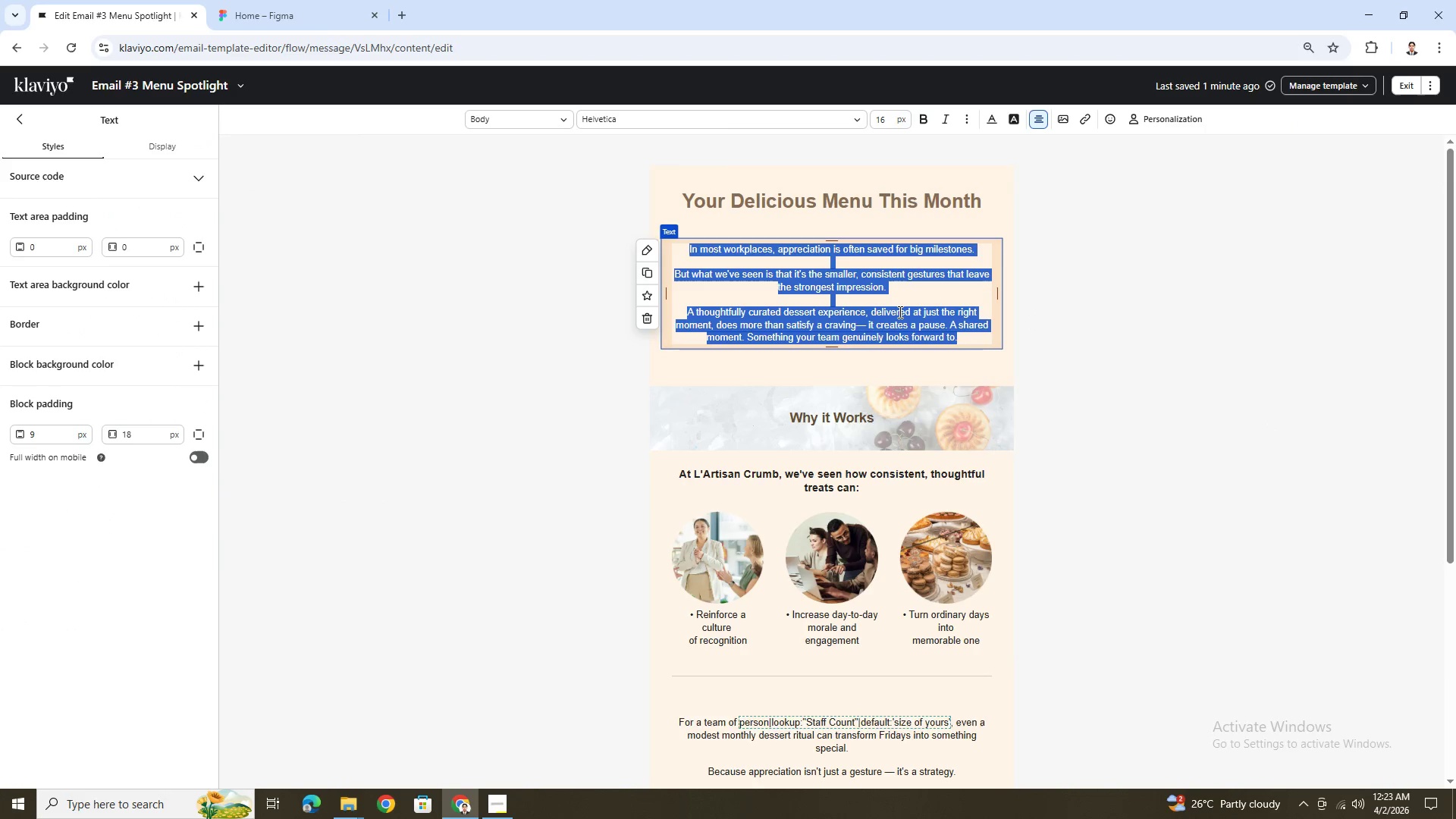 
key(Alt+AltLeft)
 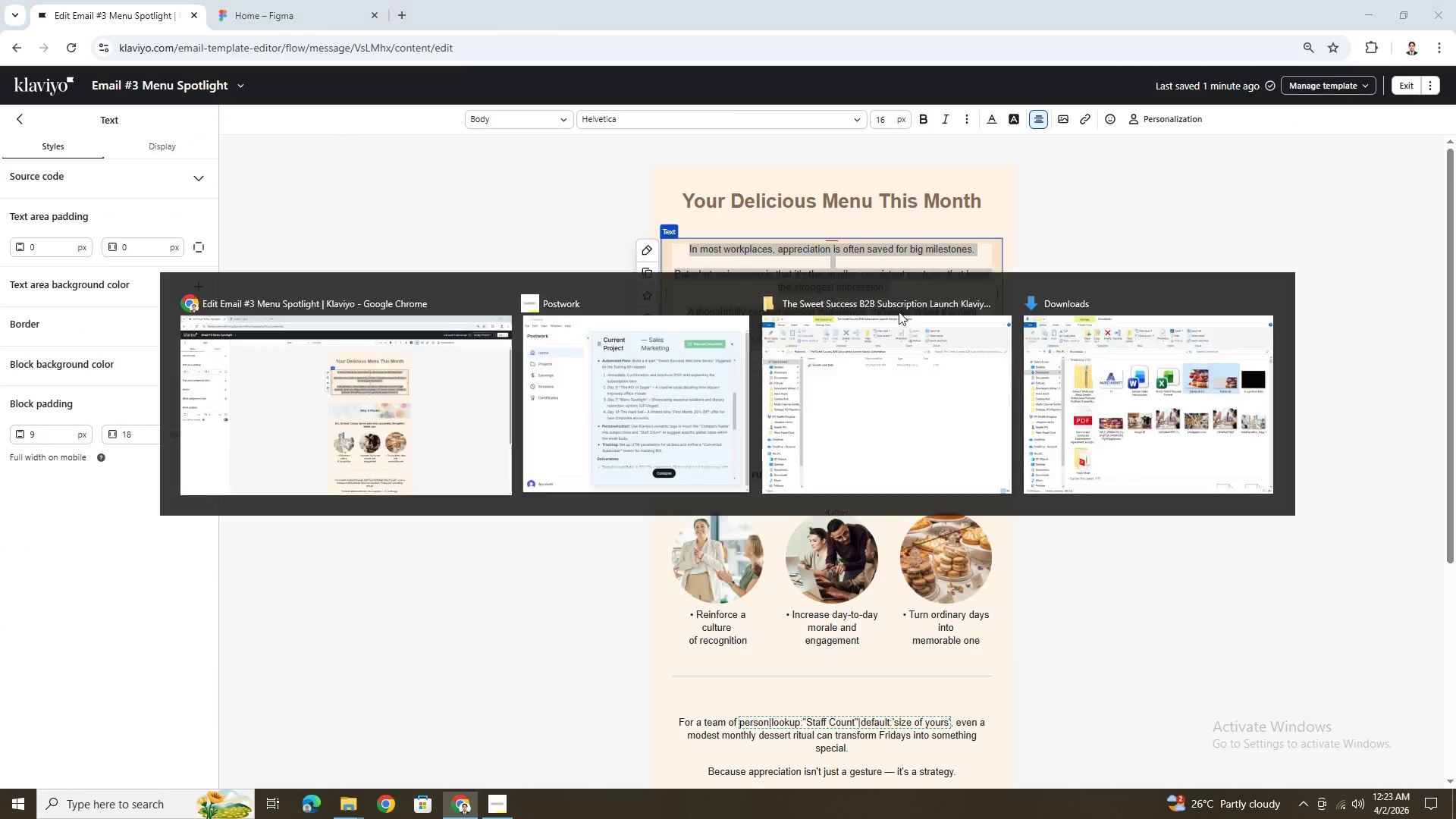 
key(Alt+Tab)